 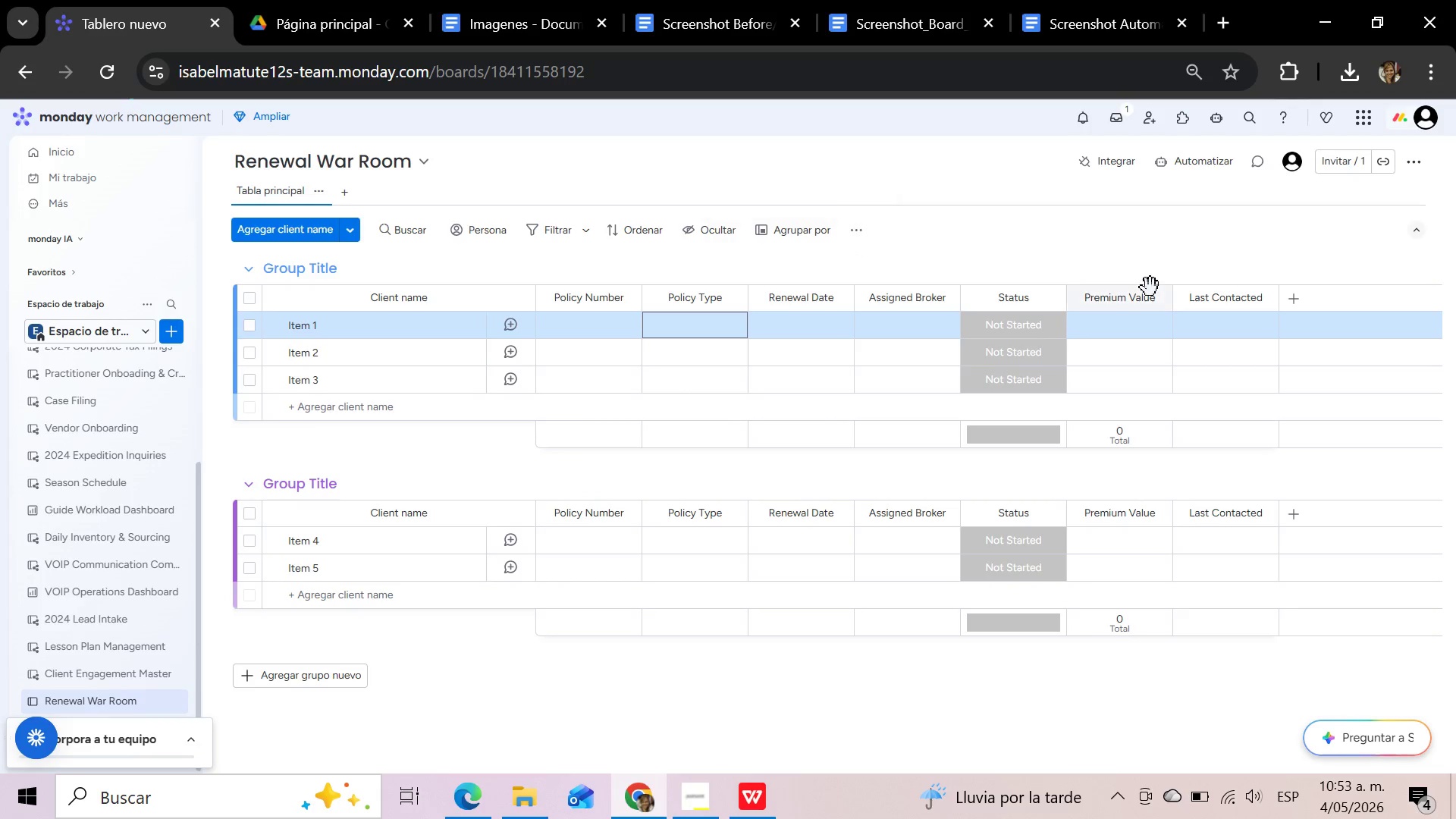 
scroll: coordinate [1231, 240], scroll_direction: none, amount: 0.0
 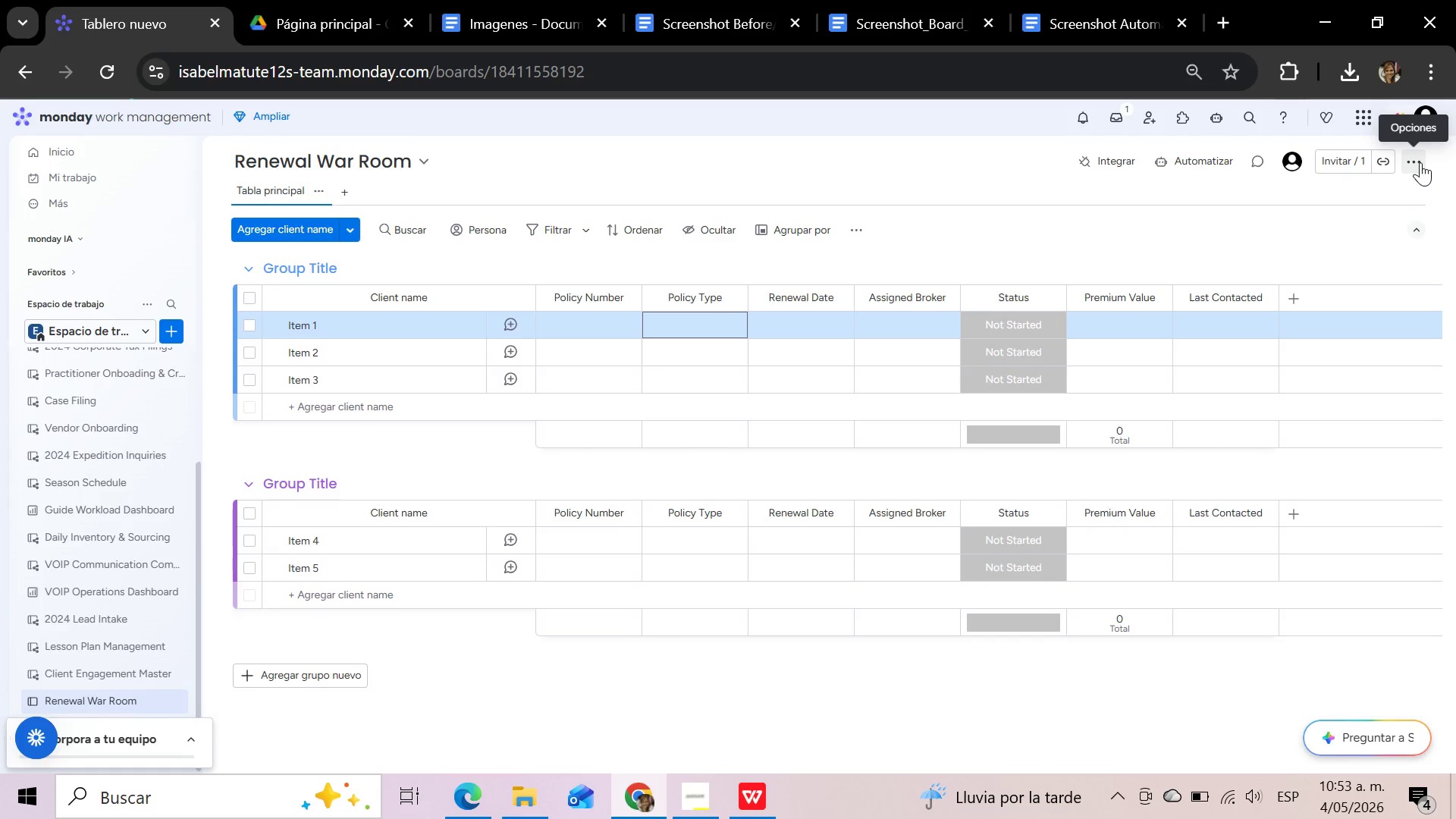 
left_click([1420, 162])
 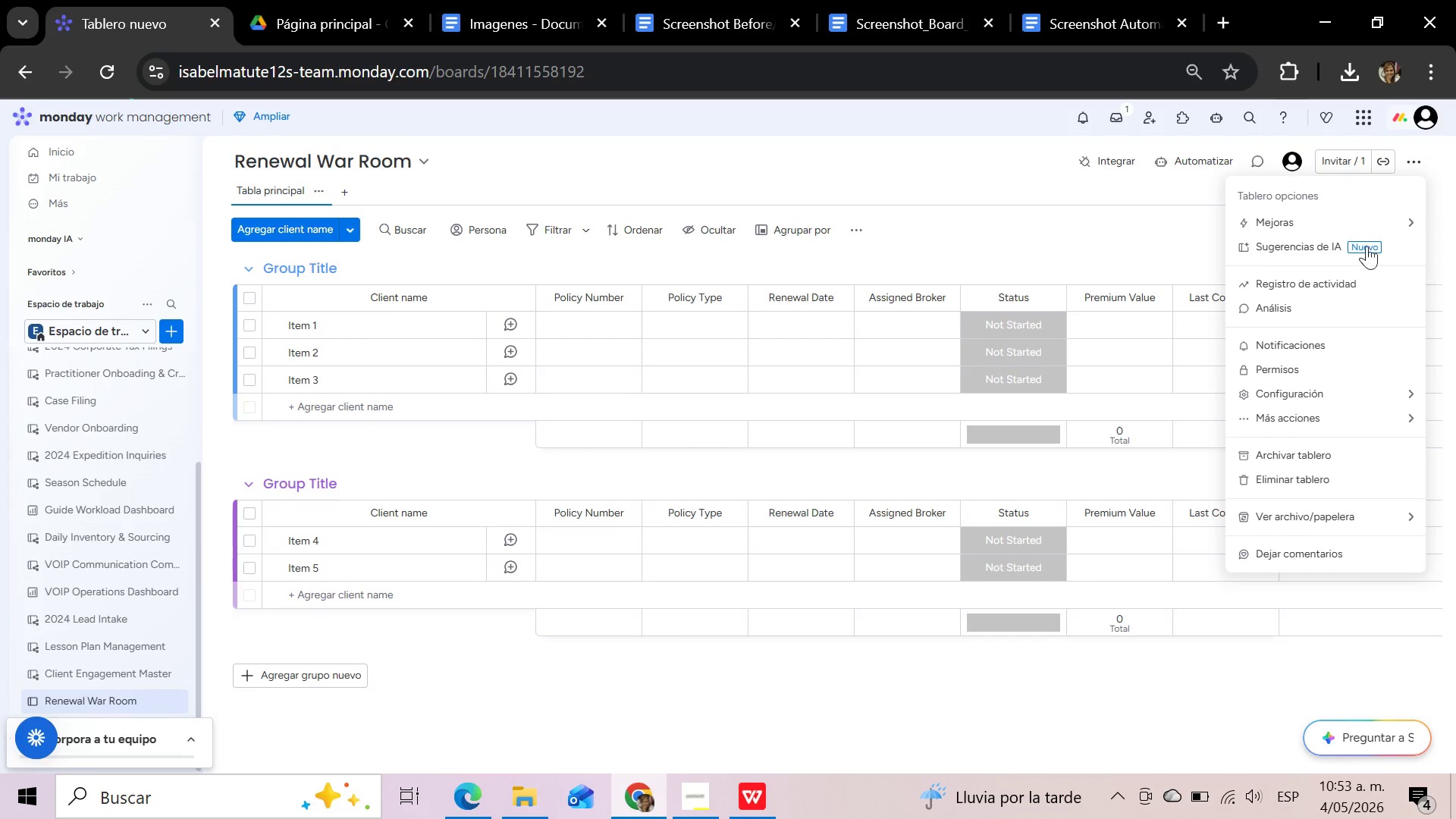 
mouse_move([1263, 422])
 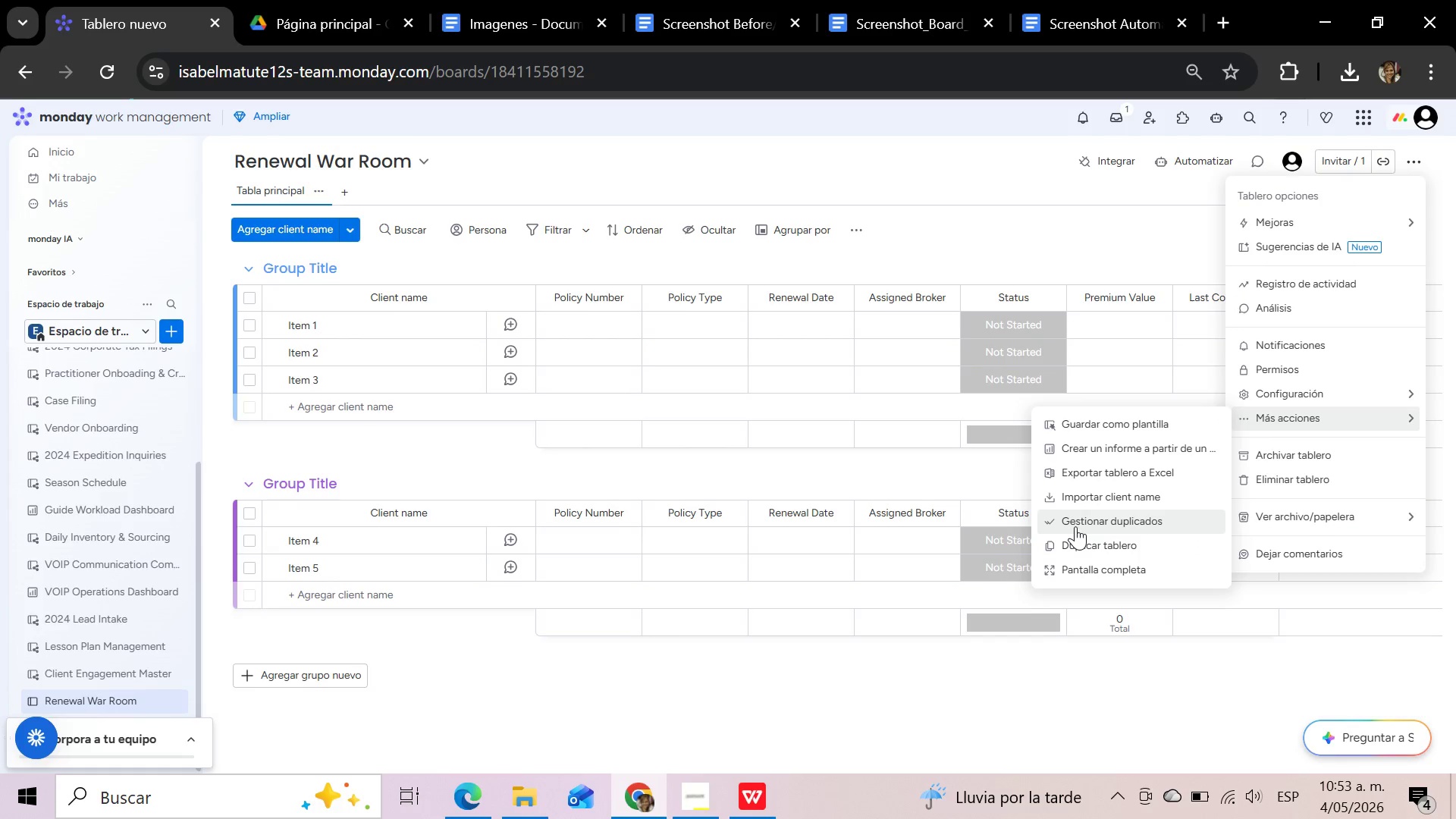 
left_click([1075, 492])
 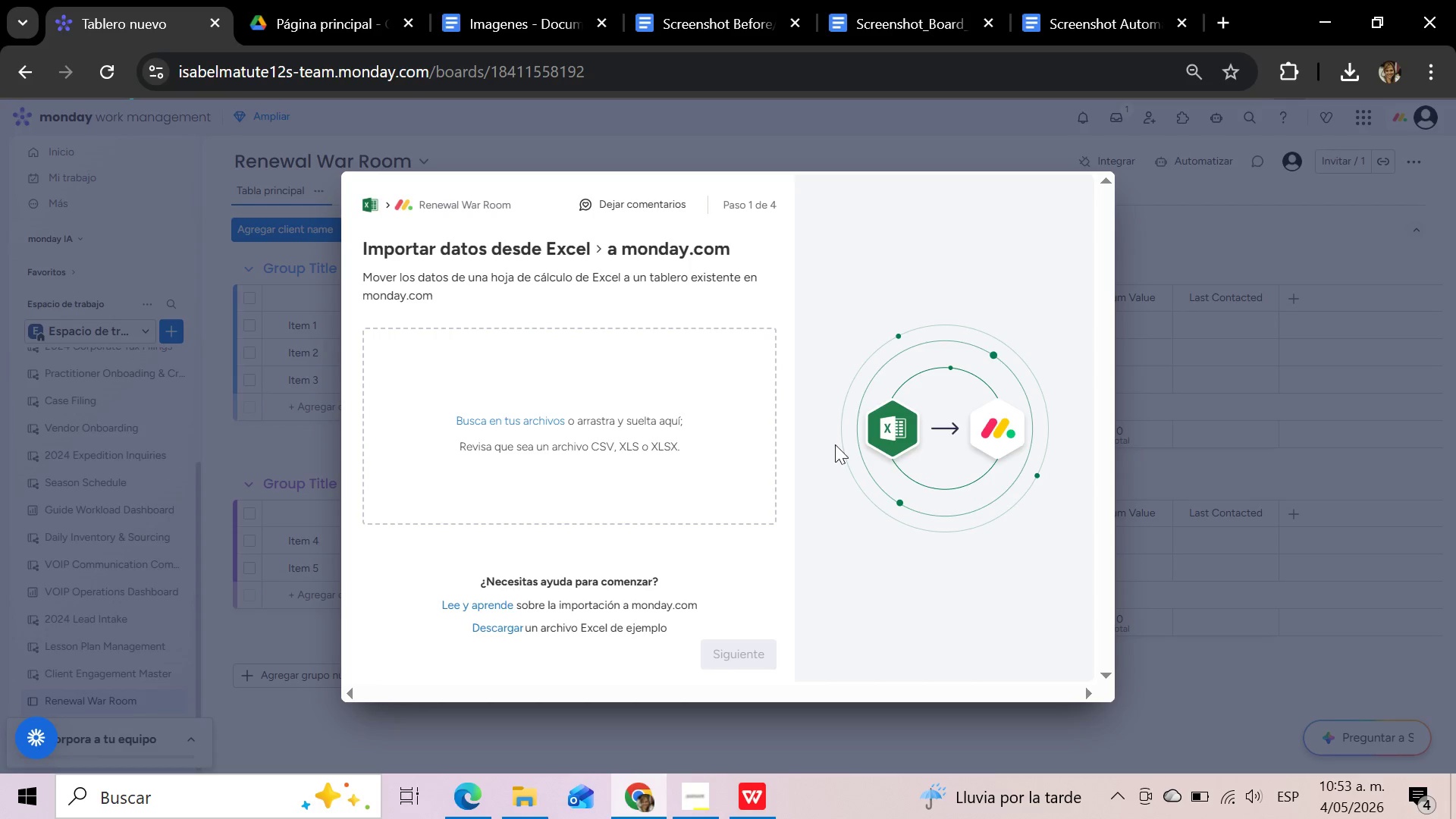 
left_click([510, 423])
 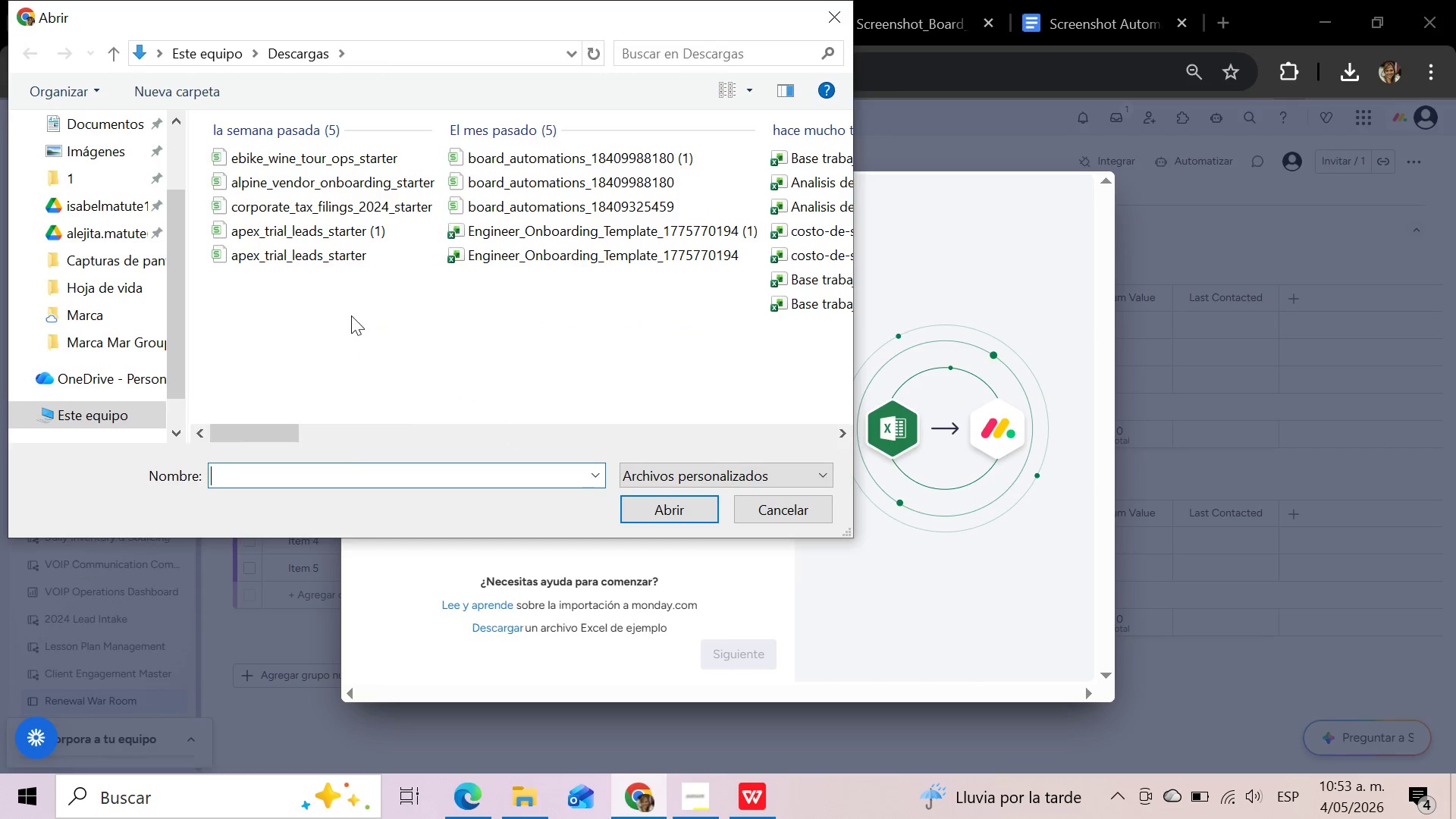 
scroll: coordinate [133, 243], scroll_direction: up, amount: 4.0
 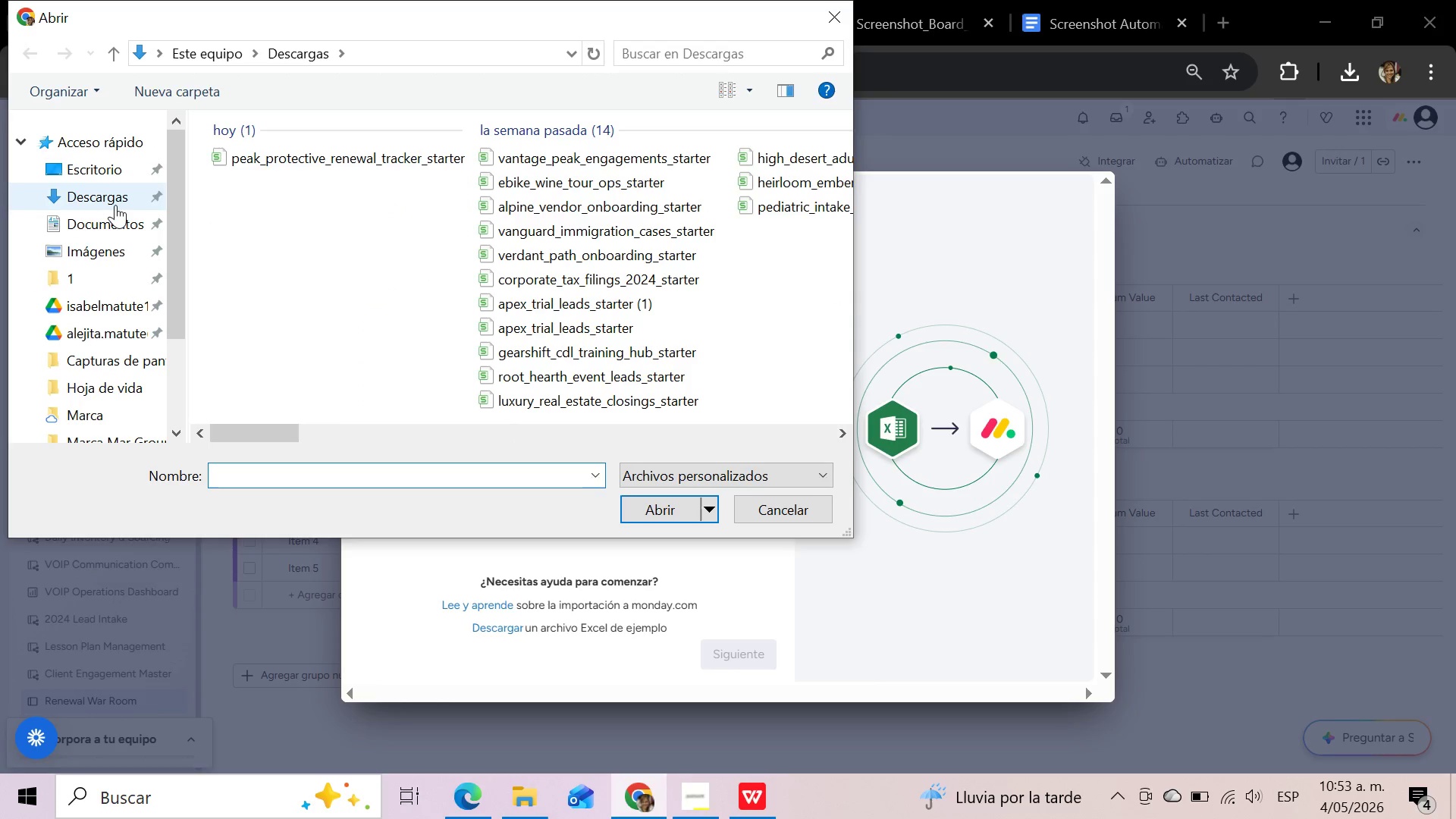 
left_click([115, 205])
 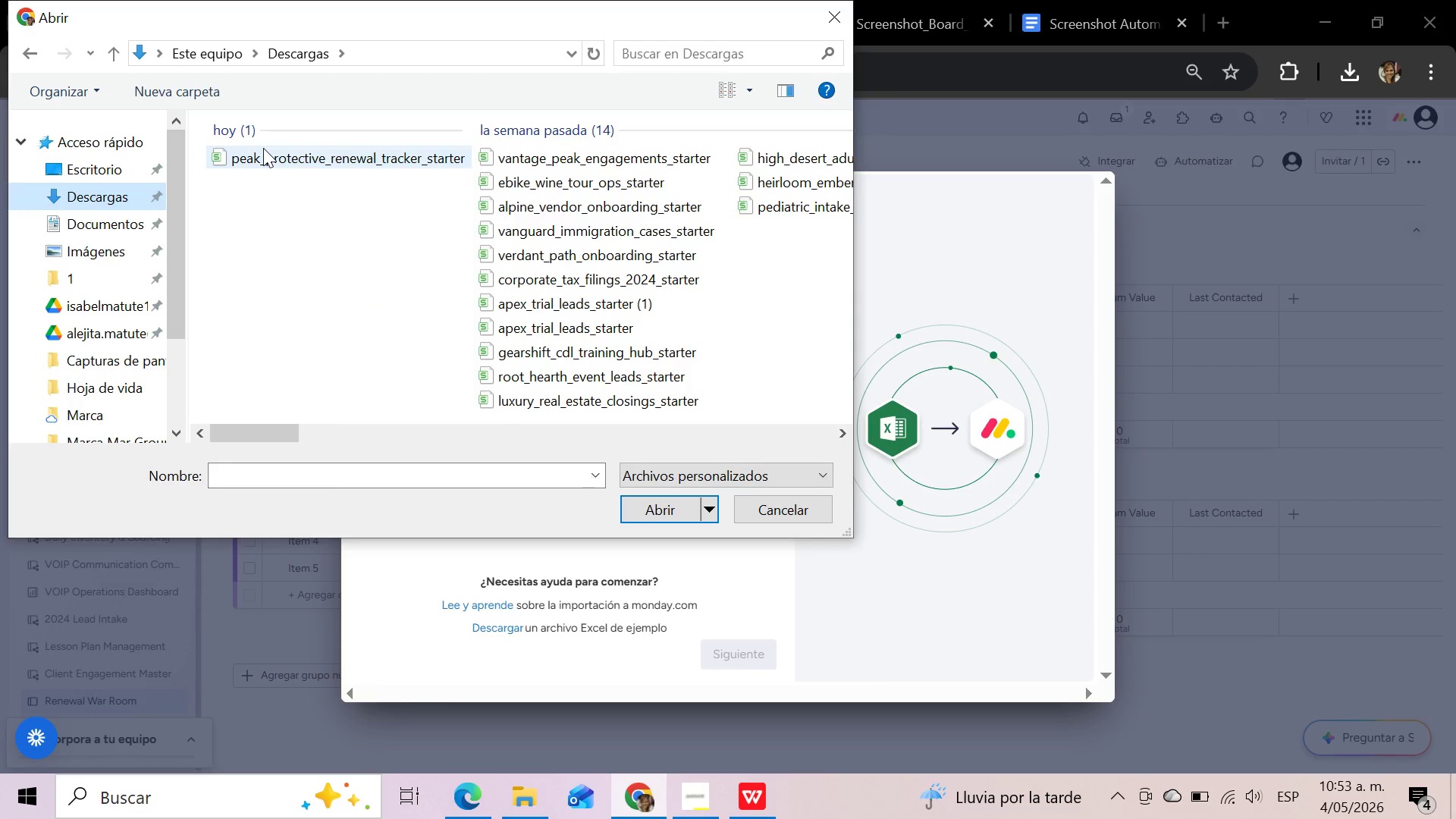 
left_click([263, 148])
 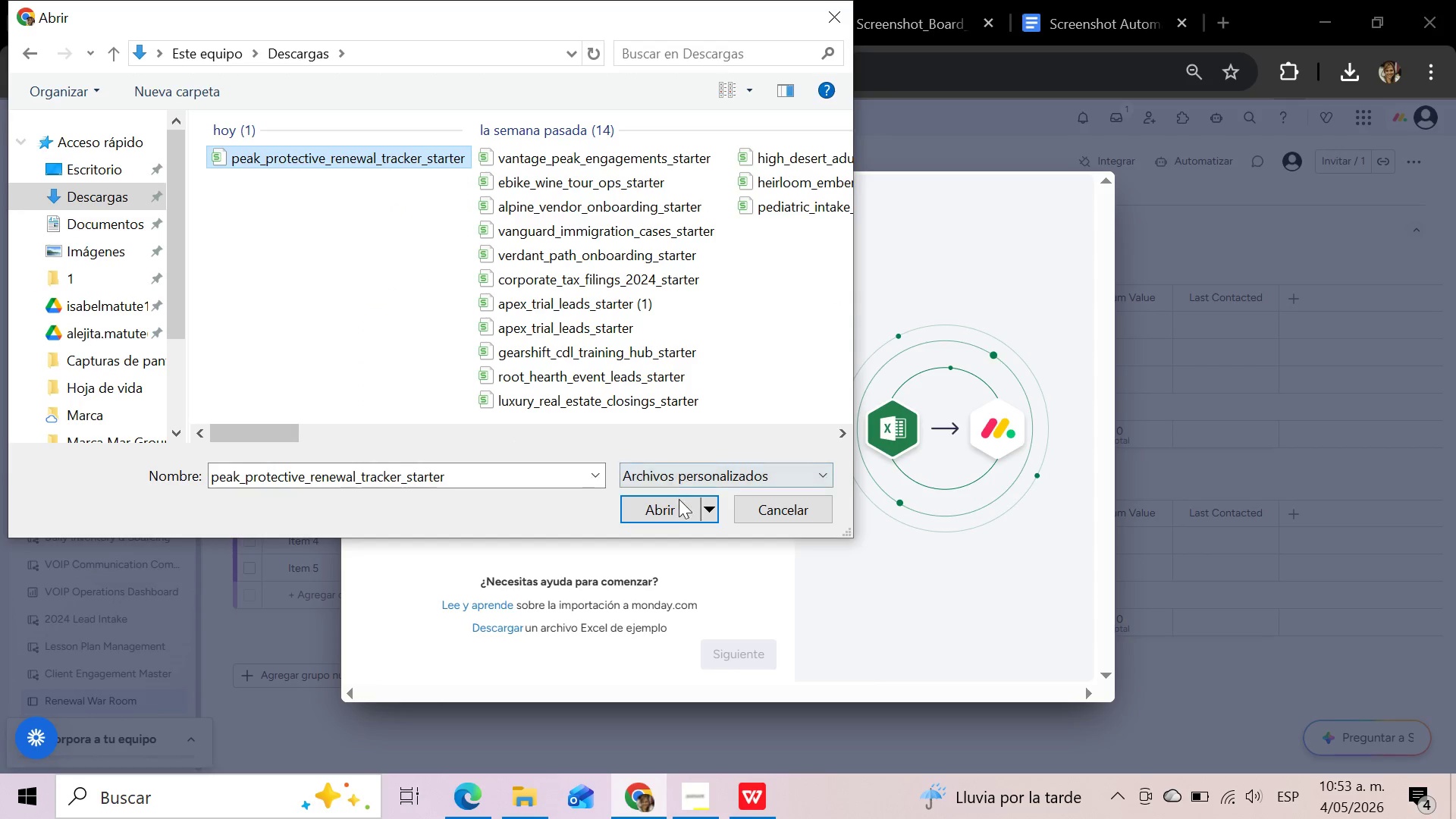 
left_click([676, 506])
 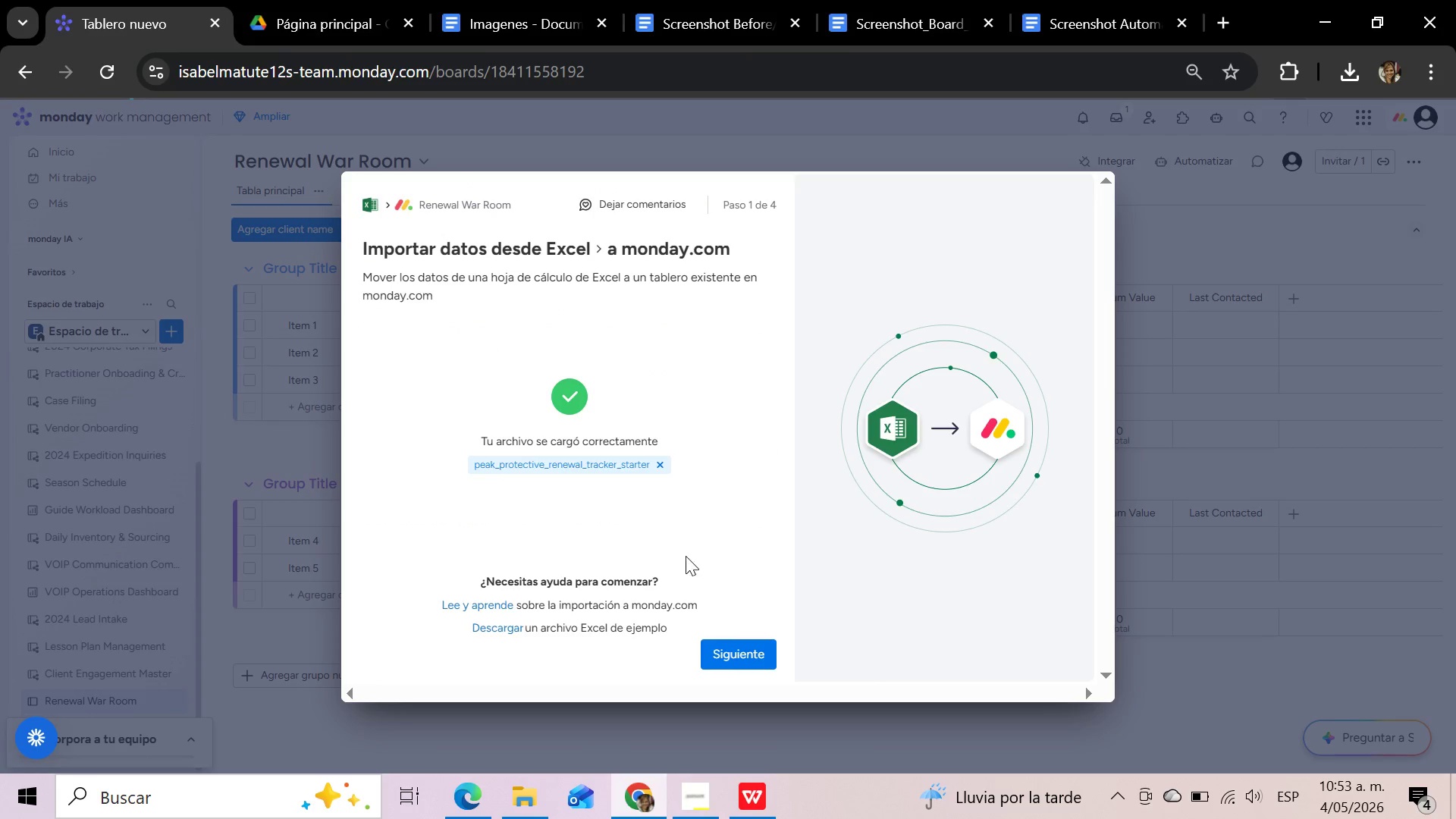 
left_click([753, 652])
 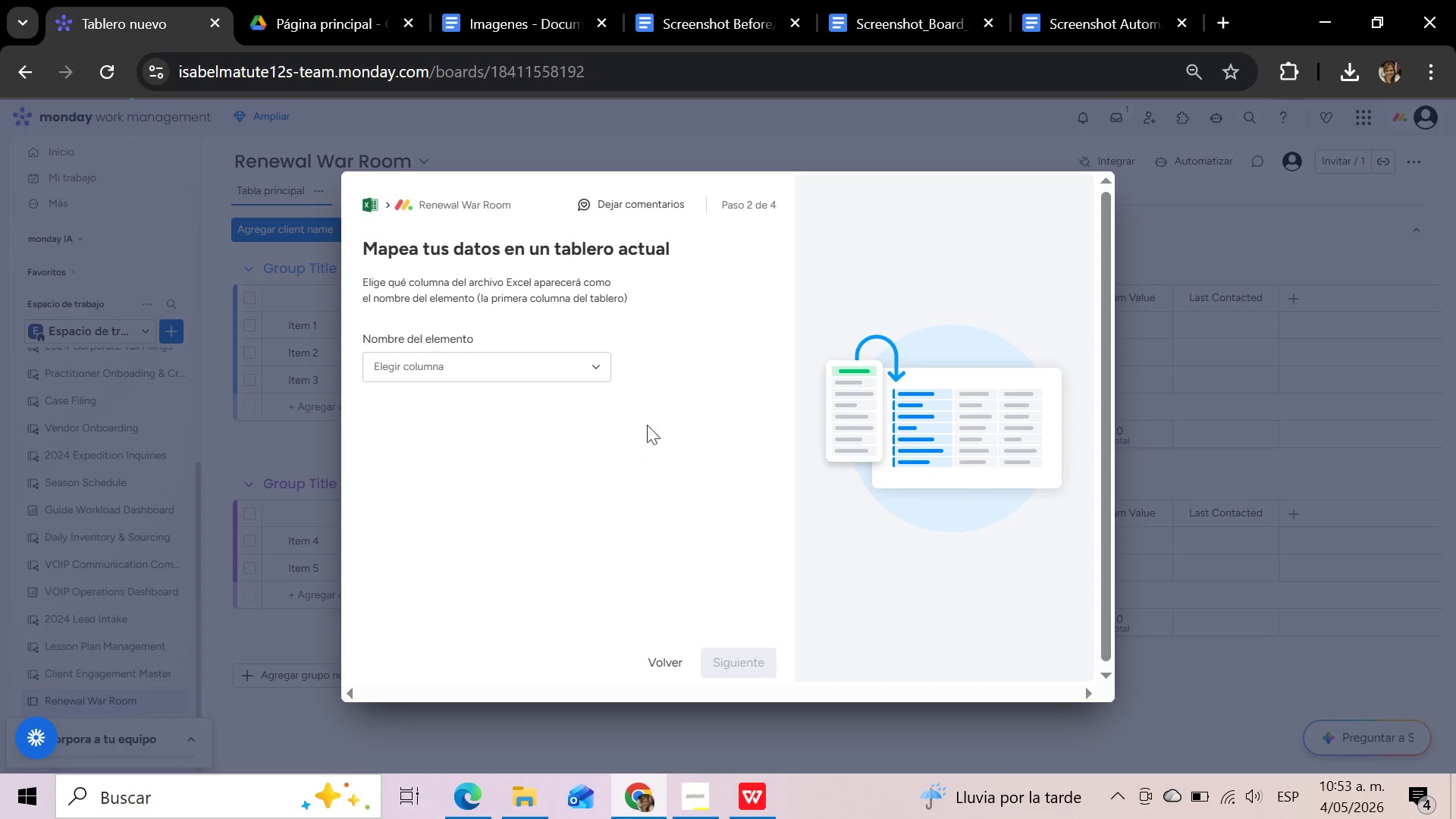 
left_click([604, 374])
 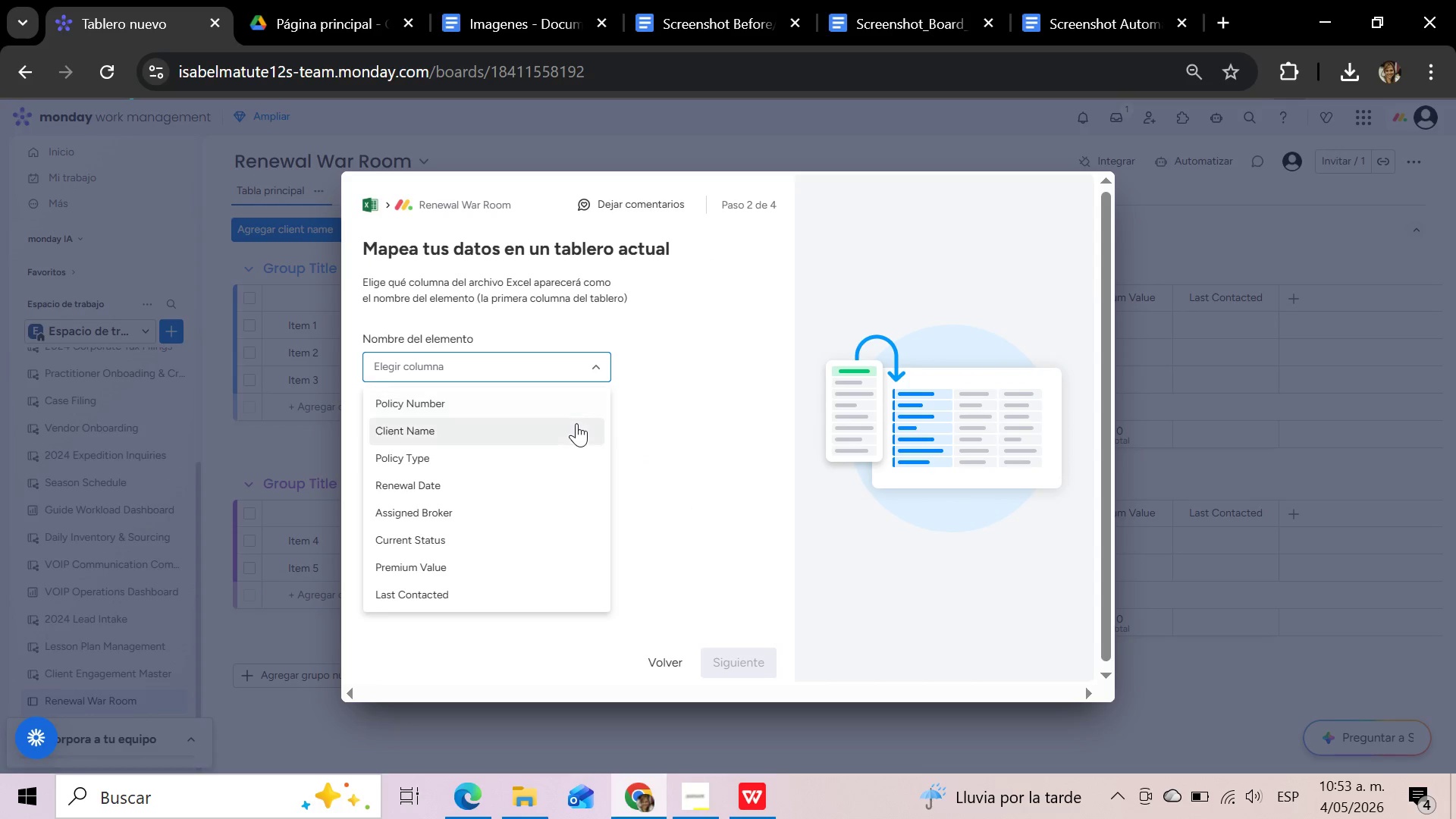 
left_click([576, 423])
 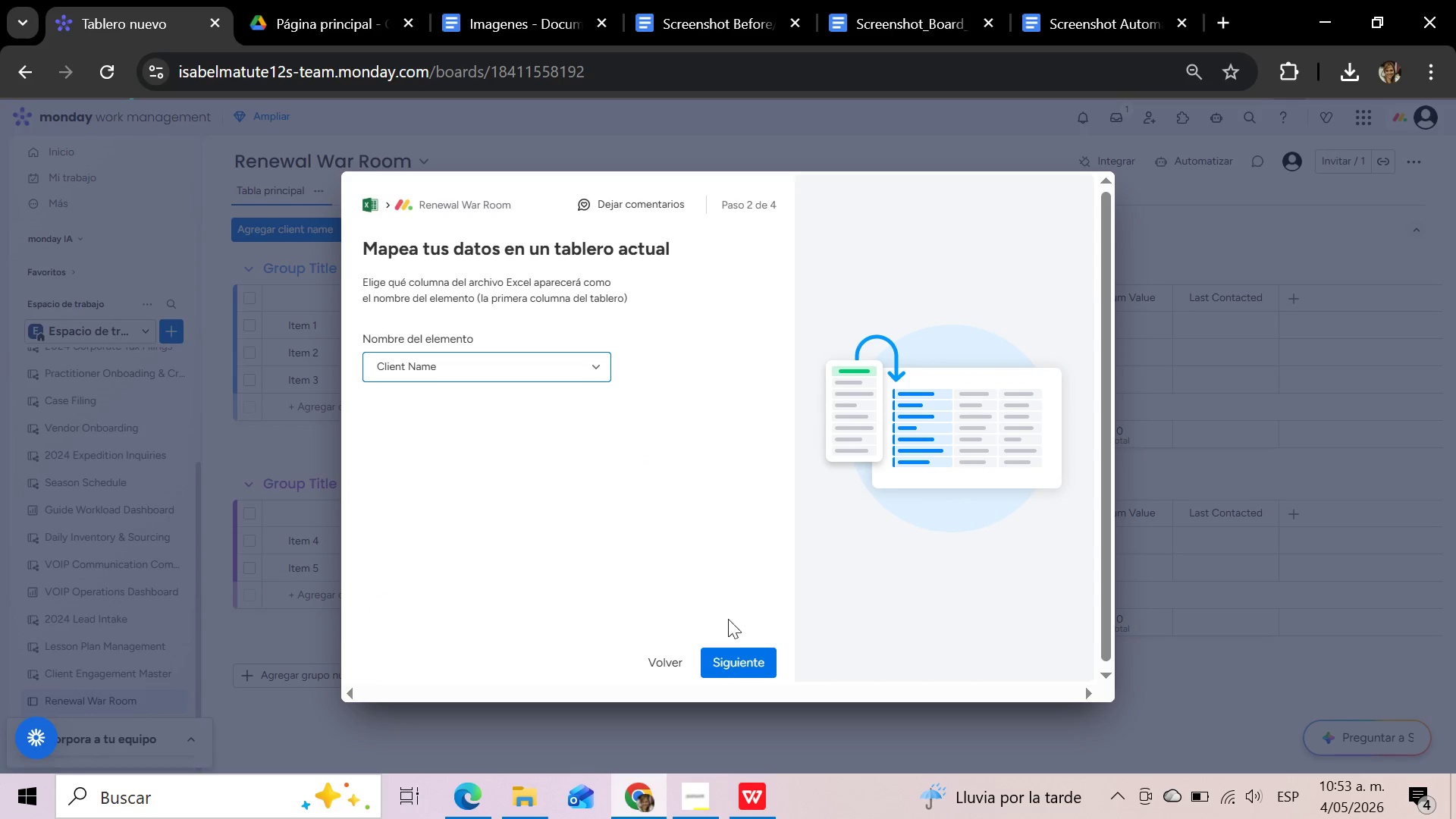 
left_click([731, 662])
 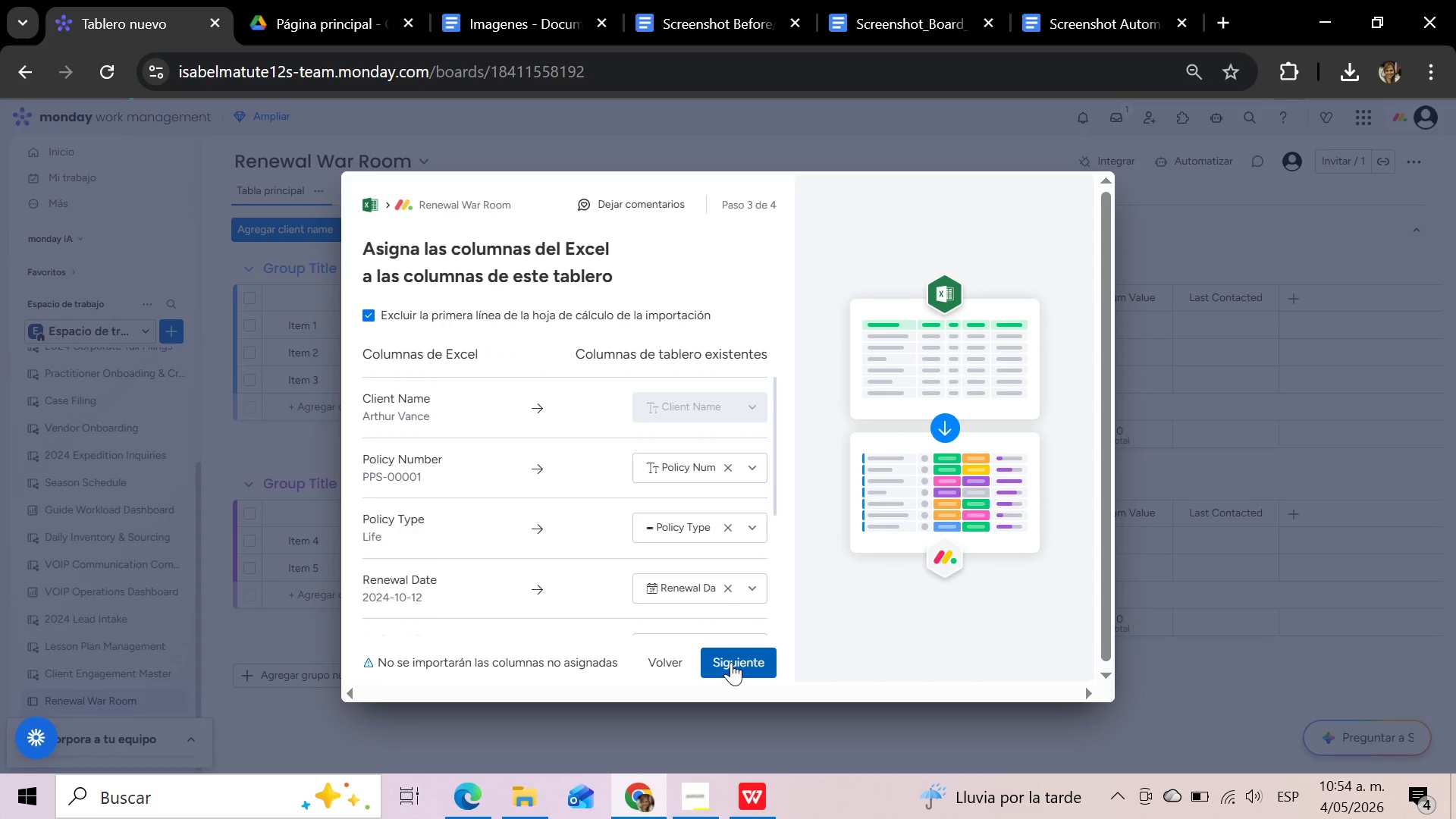 
scroll: coordinate [758, 596], scroll_direction: down, amount: 1.0
 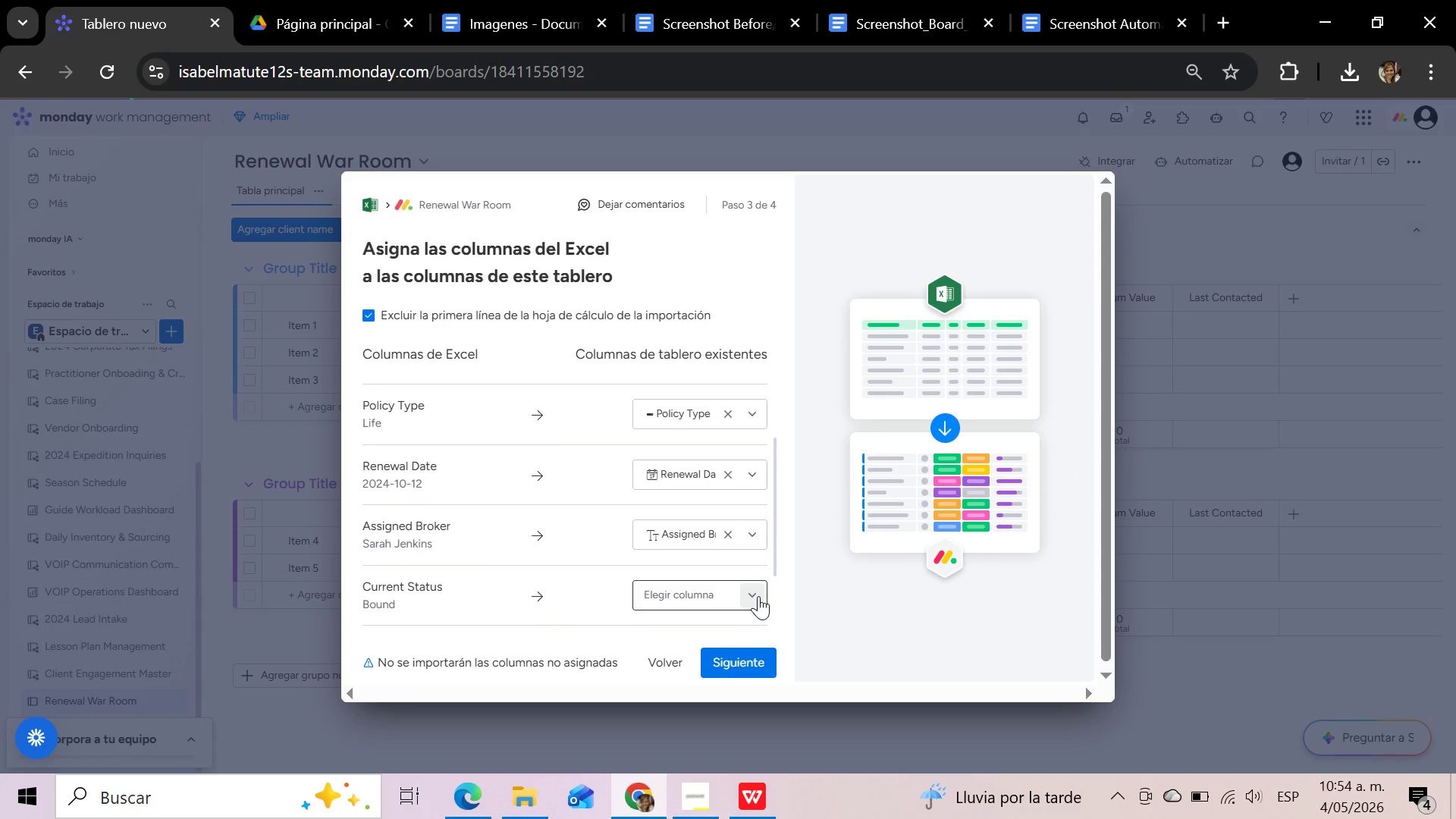 
left_click([758, 596])
 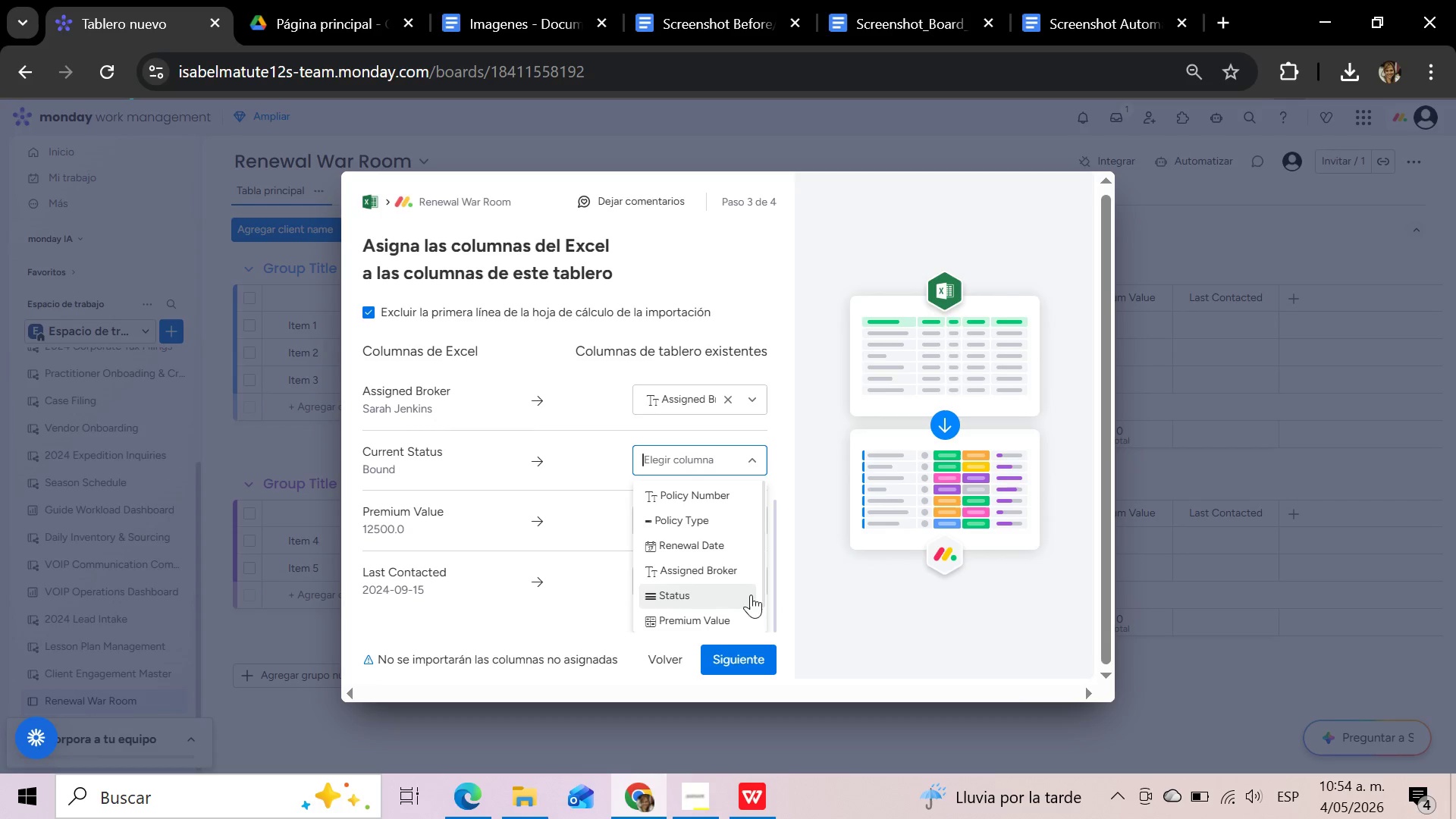 
left_click([737, 592])
 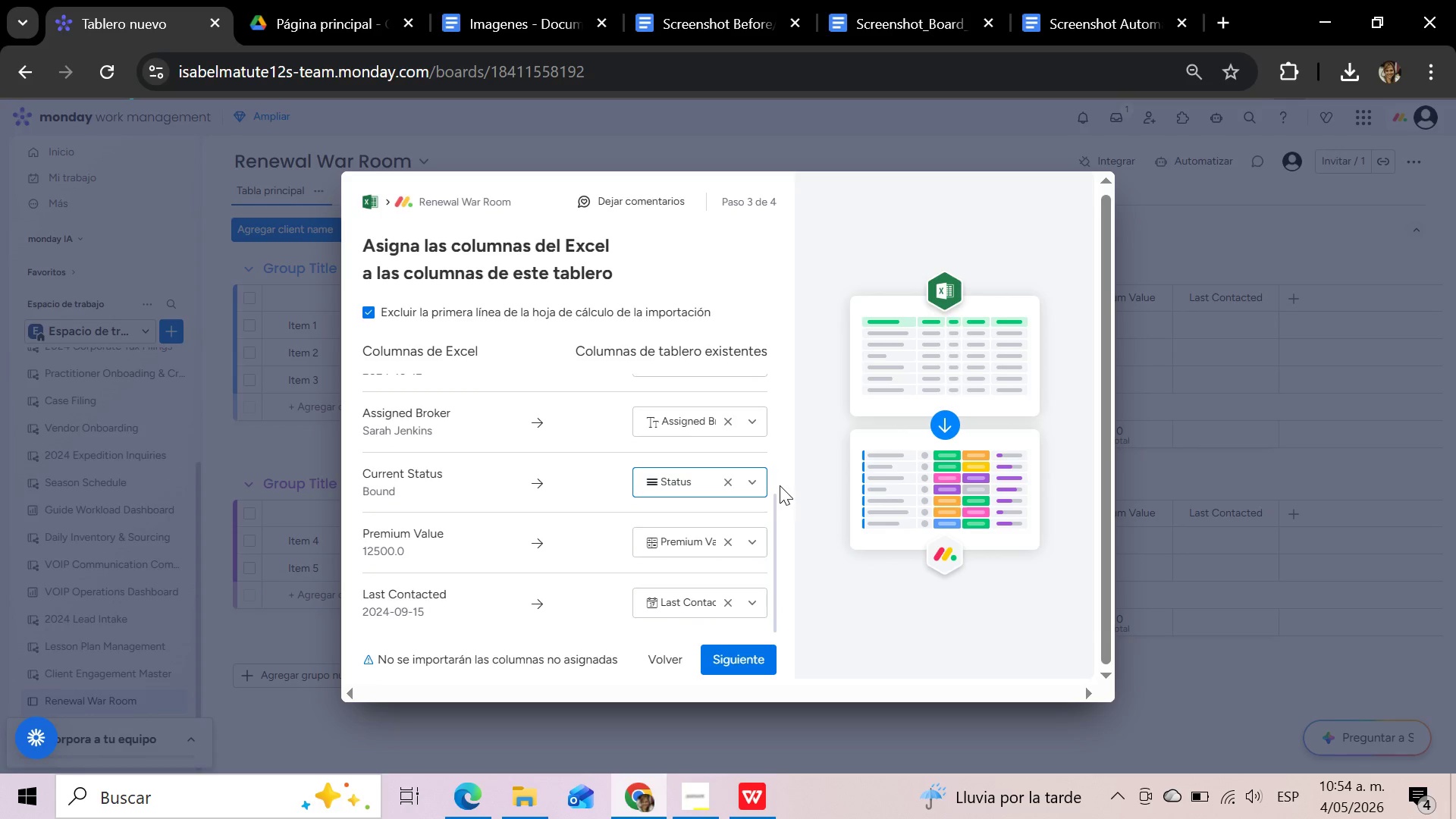 
scroll: coordinate [763, 512], scroll_direction: down, amount: 1.0
 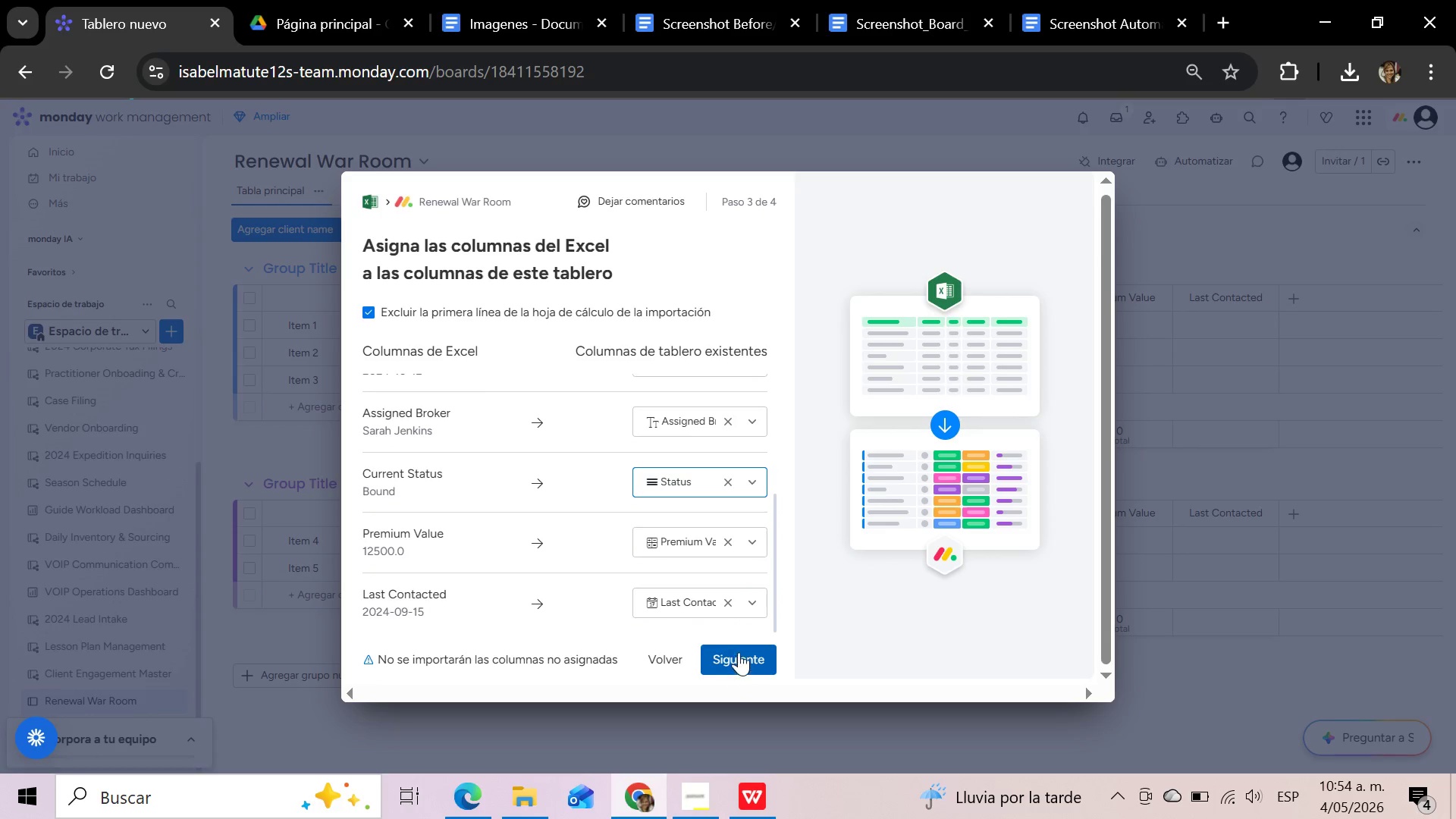 
left_click([739, 651])
 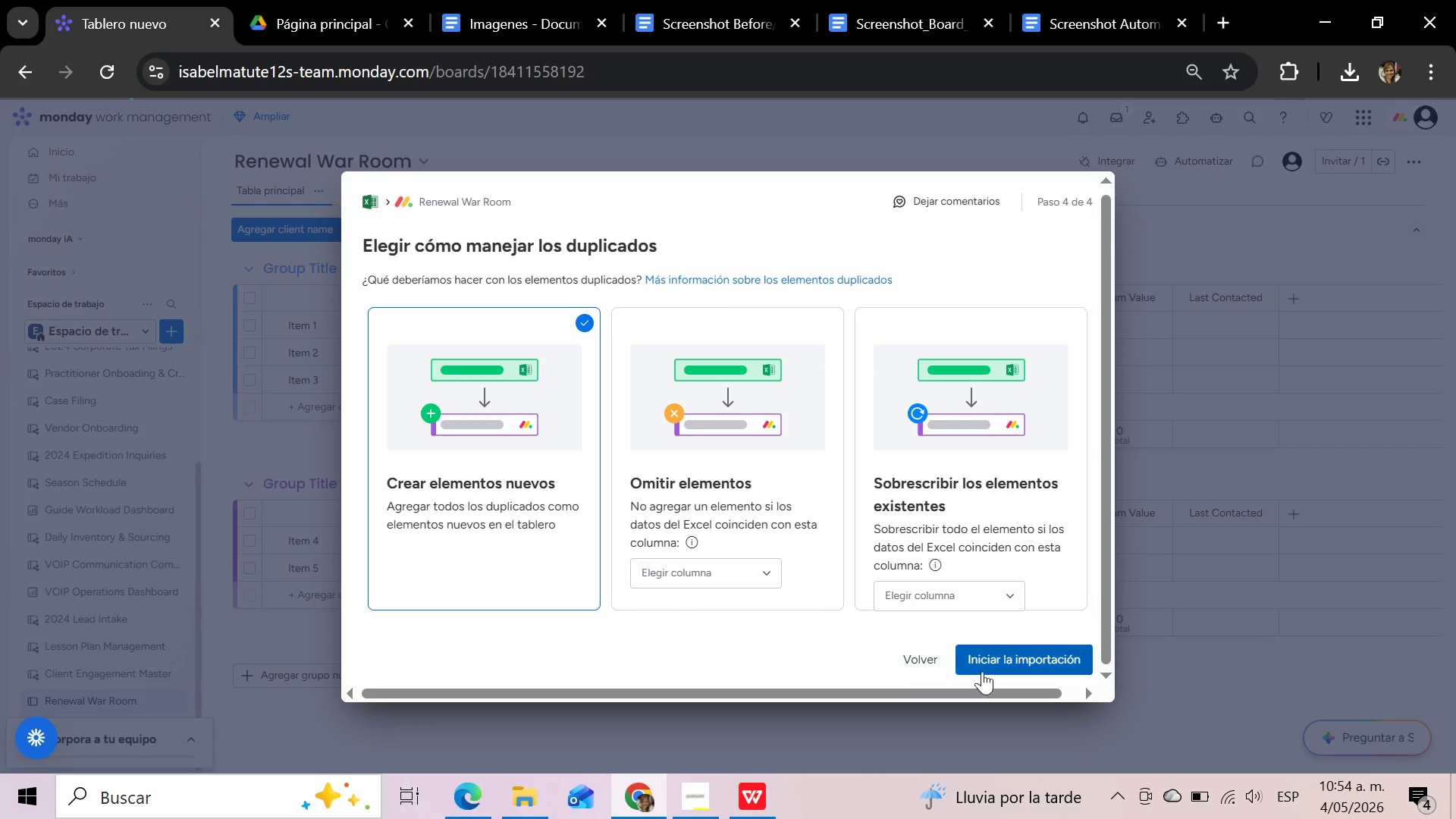 
left_click([1009, 652])
 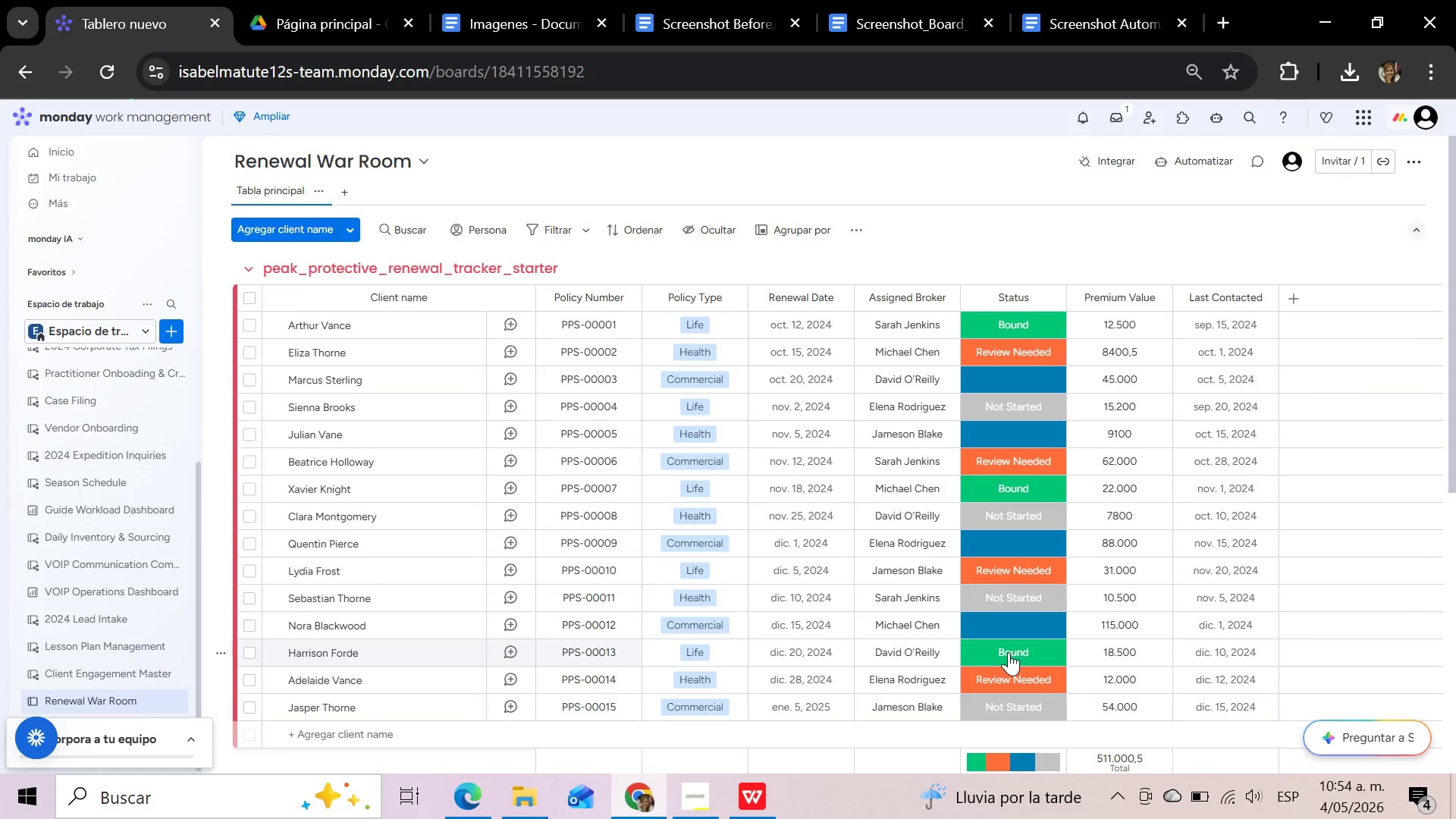 
wait(15.31)
 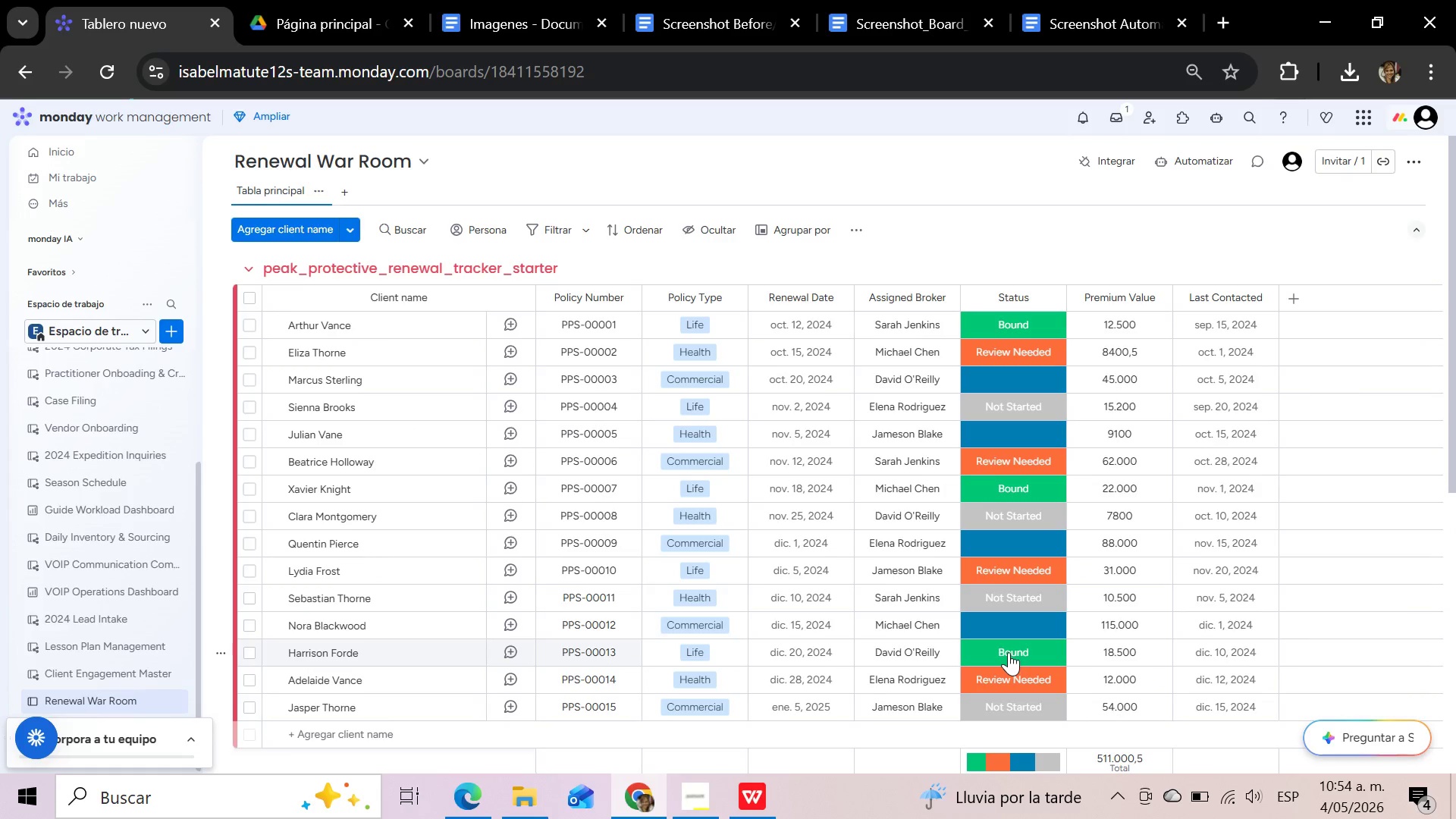 
left_click([99, 68])
 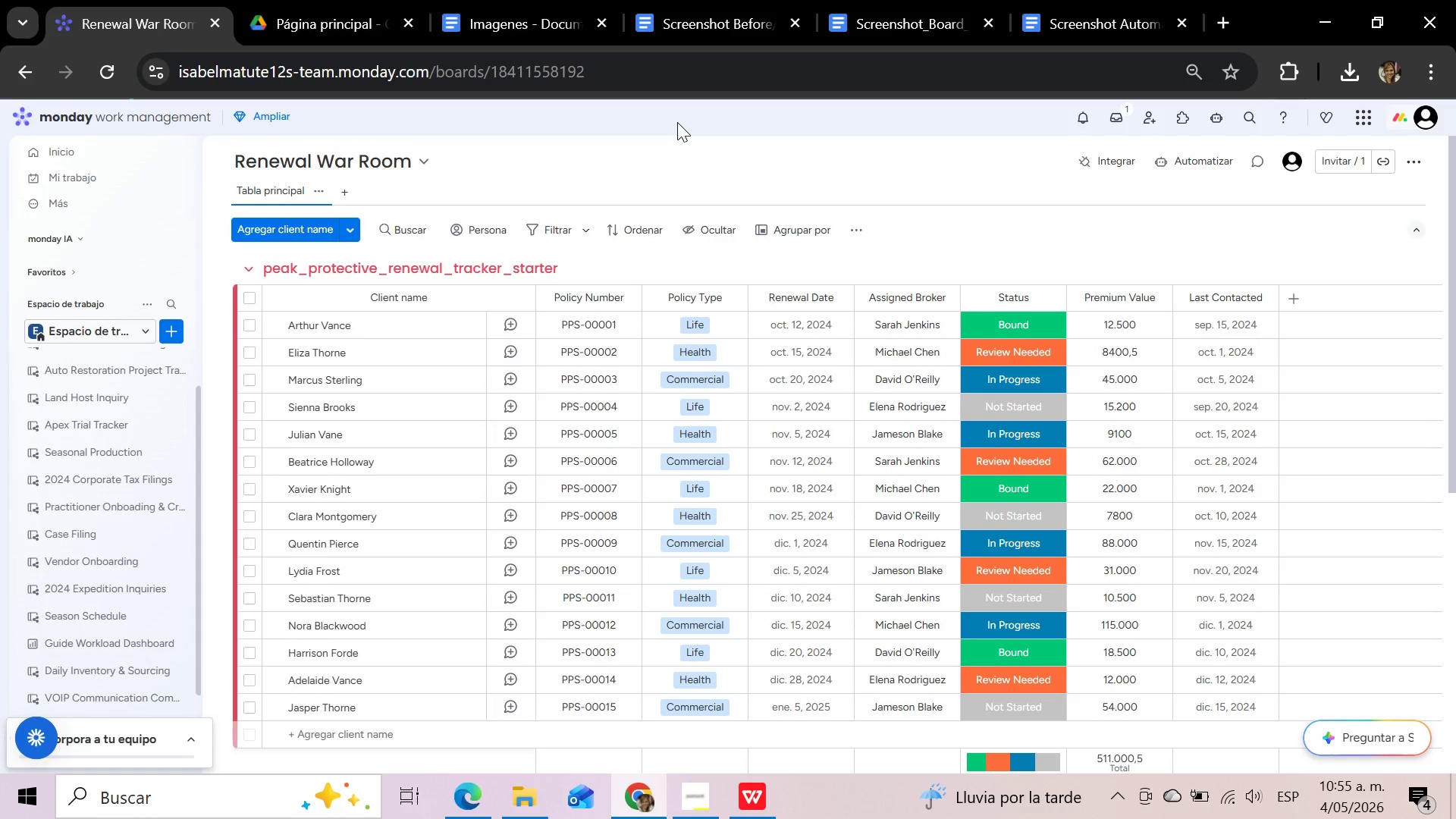 
wait(59.5)
 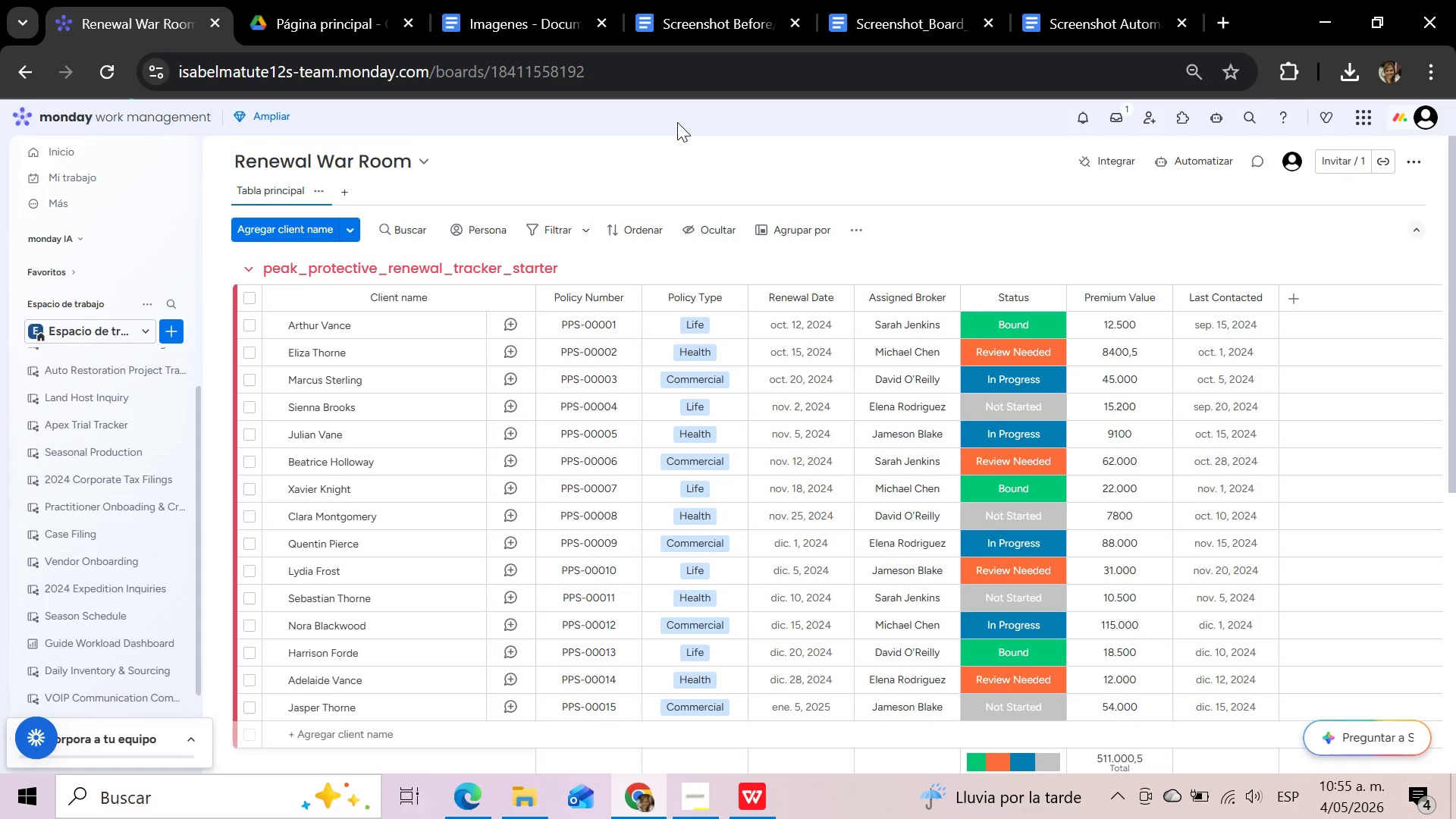 
left_click([1062, 226])
 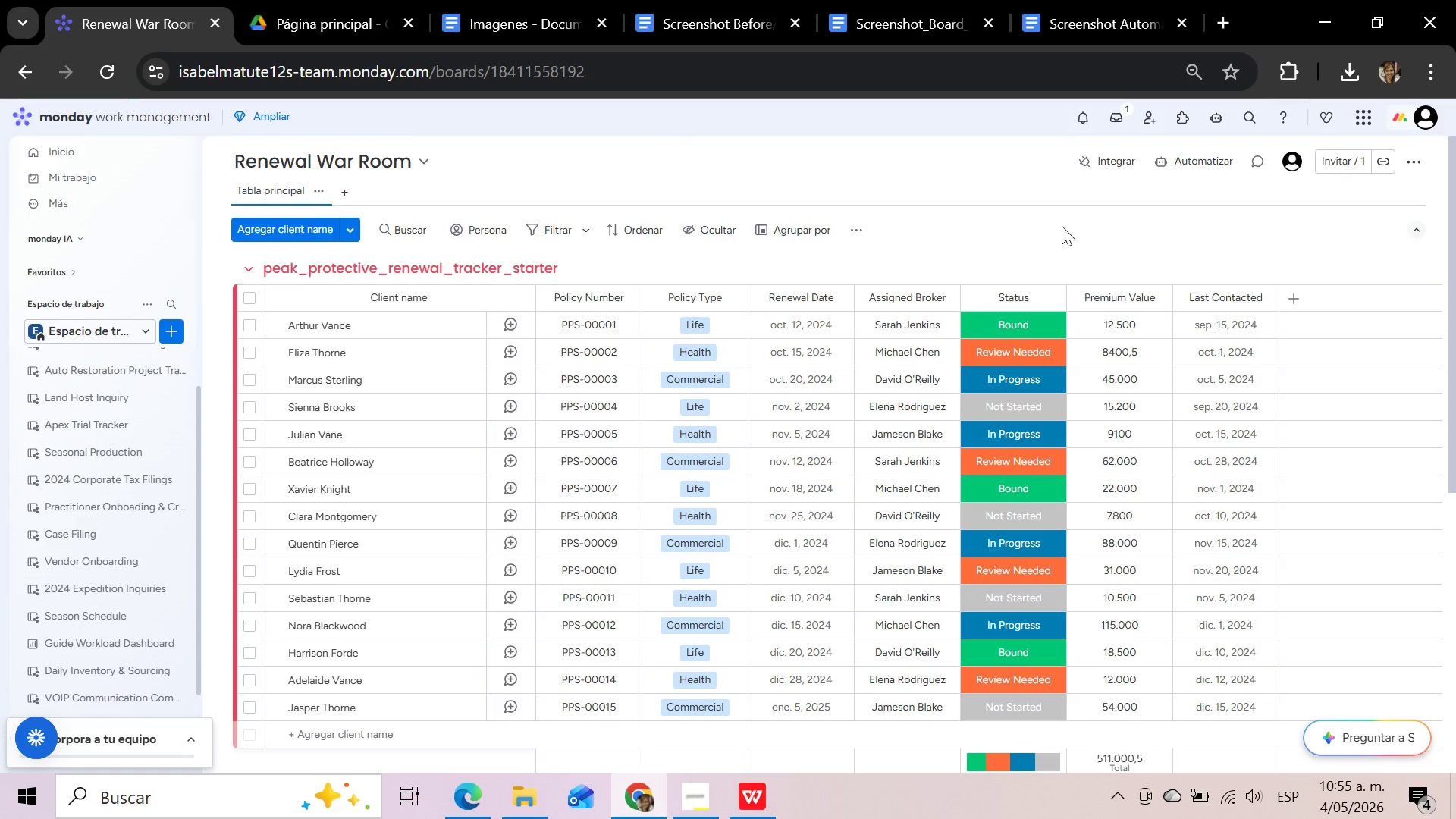 
scroll: coordinate [1062, 226], scroll_direction: down, amount: 3.0
 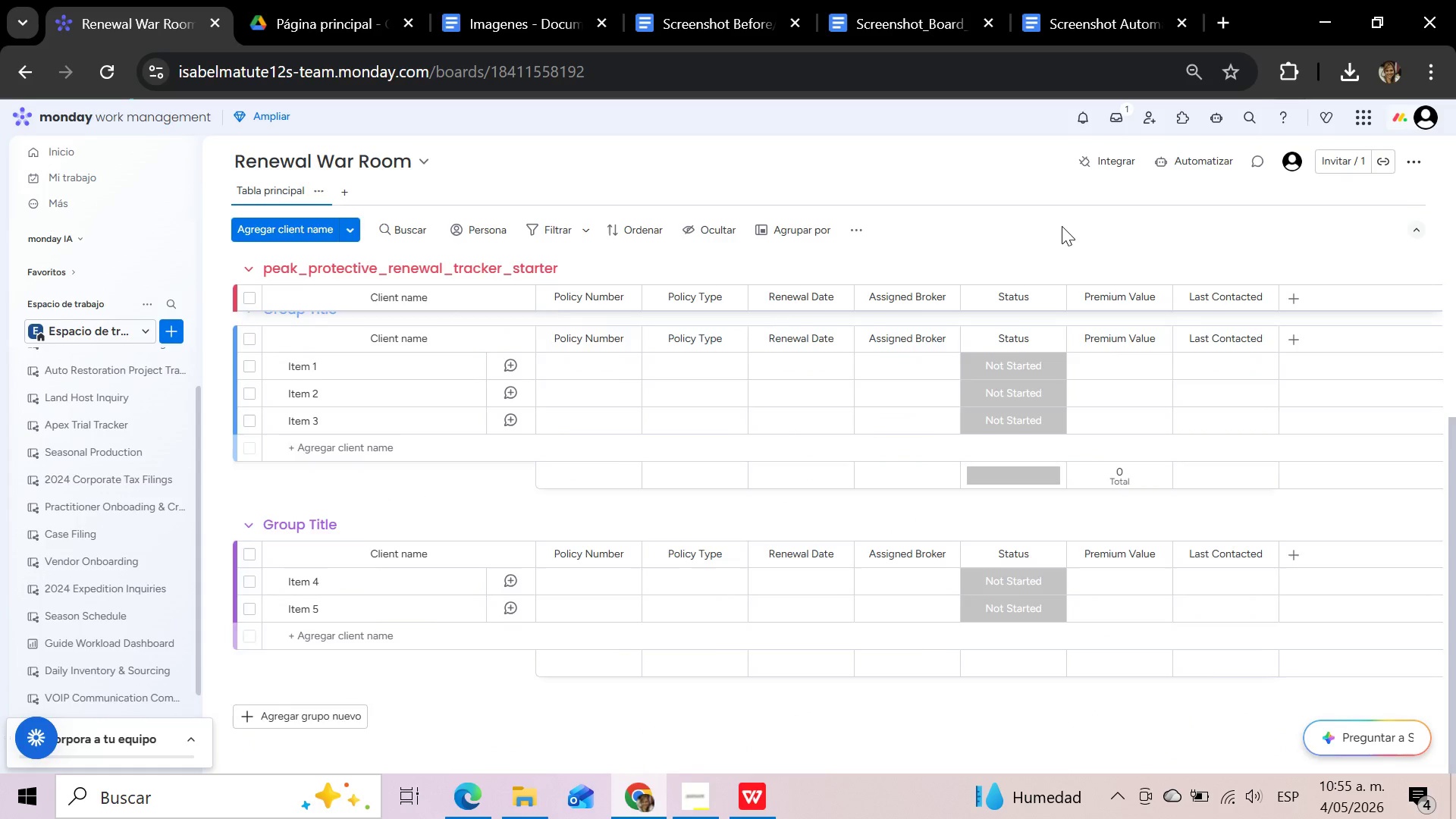 
scroll: coordinate [1062, 226], scroll_direction: up, amount: 4.0
 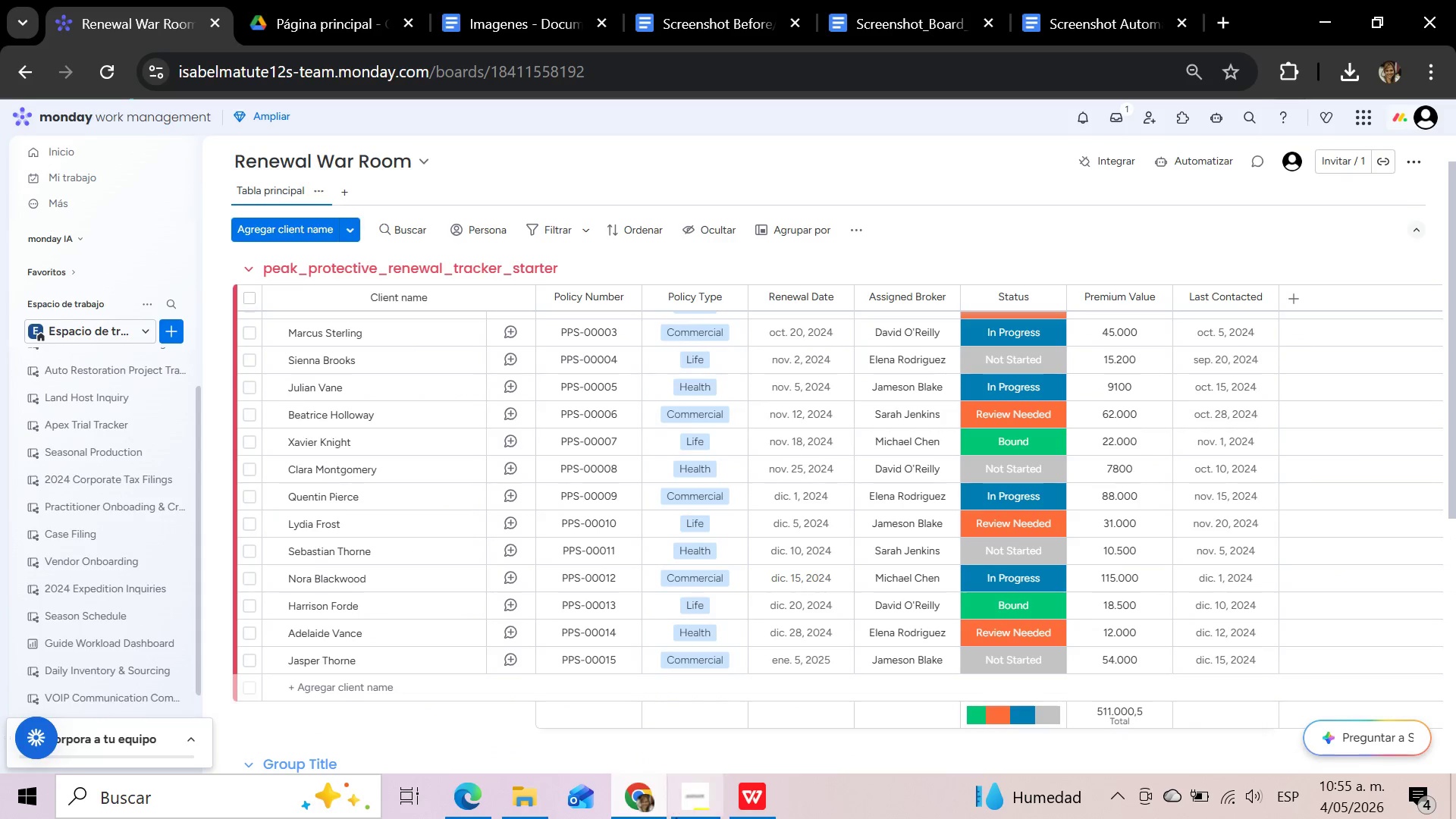 
left_click([689, 811])